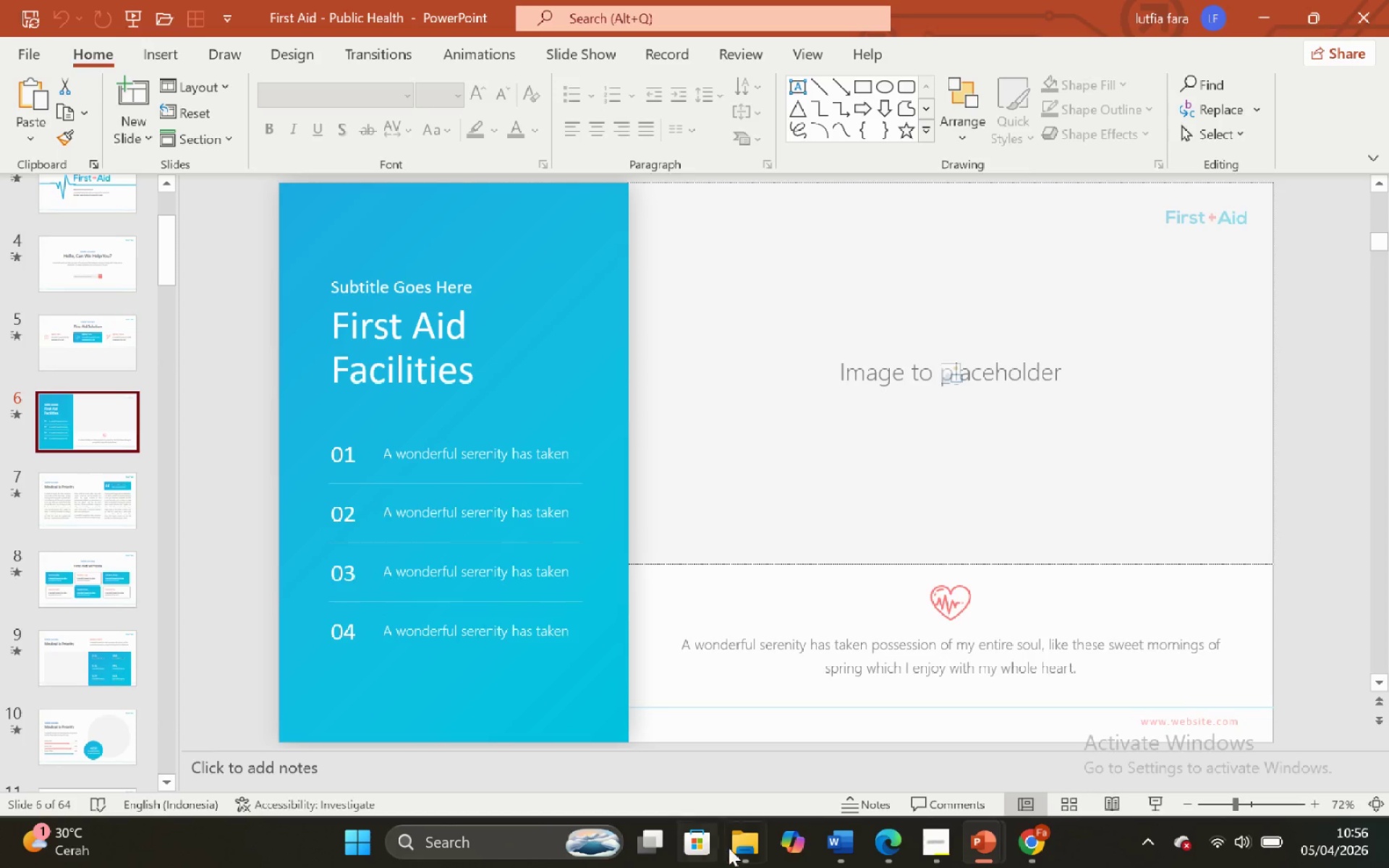 
left_click([732, 848])
 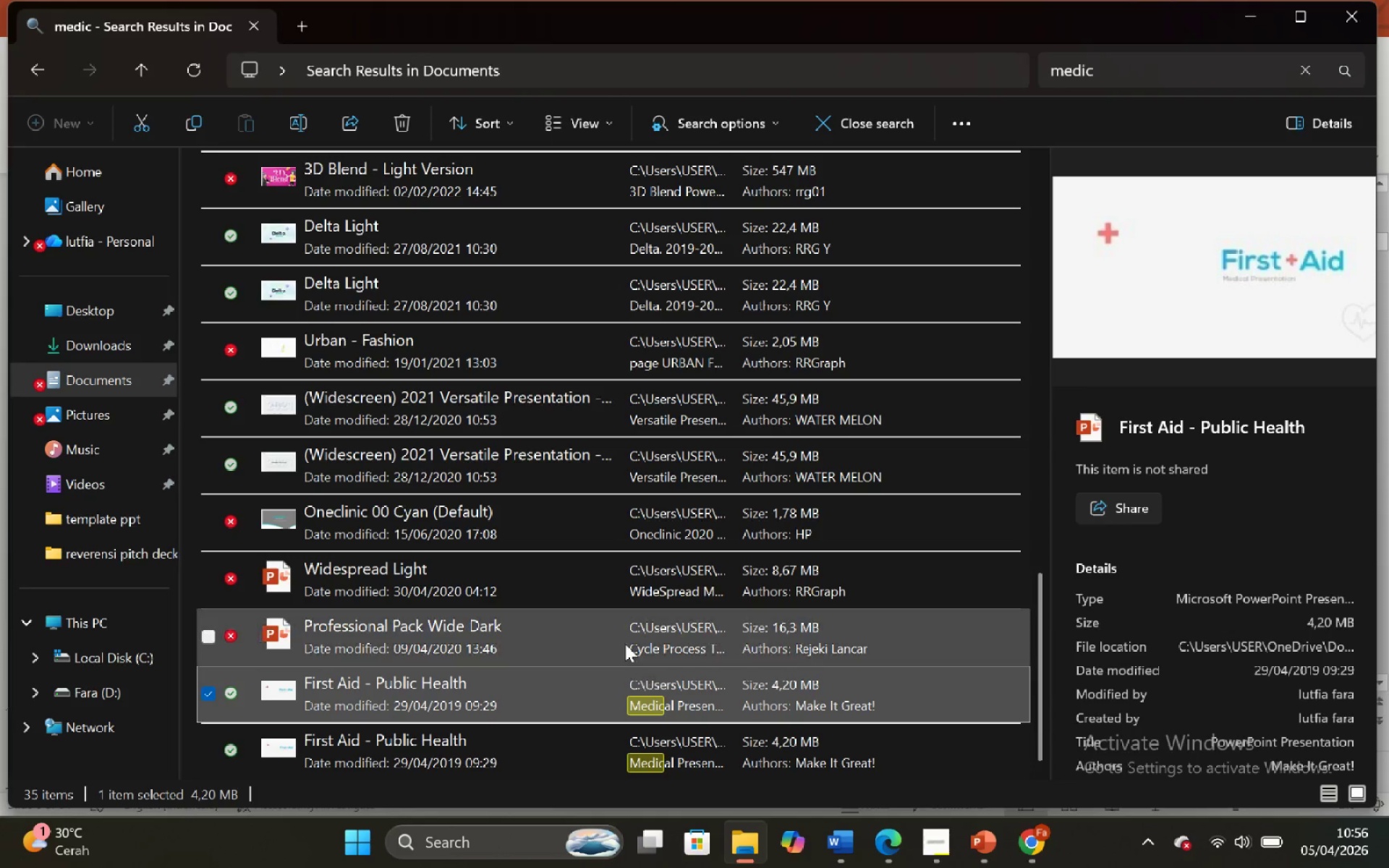 
scroll: coordinate [596, 621], scroll_direction: up, amount: 16.0
 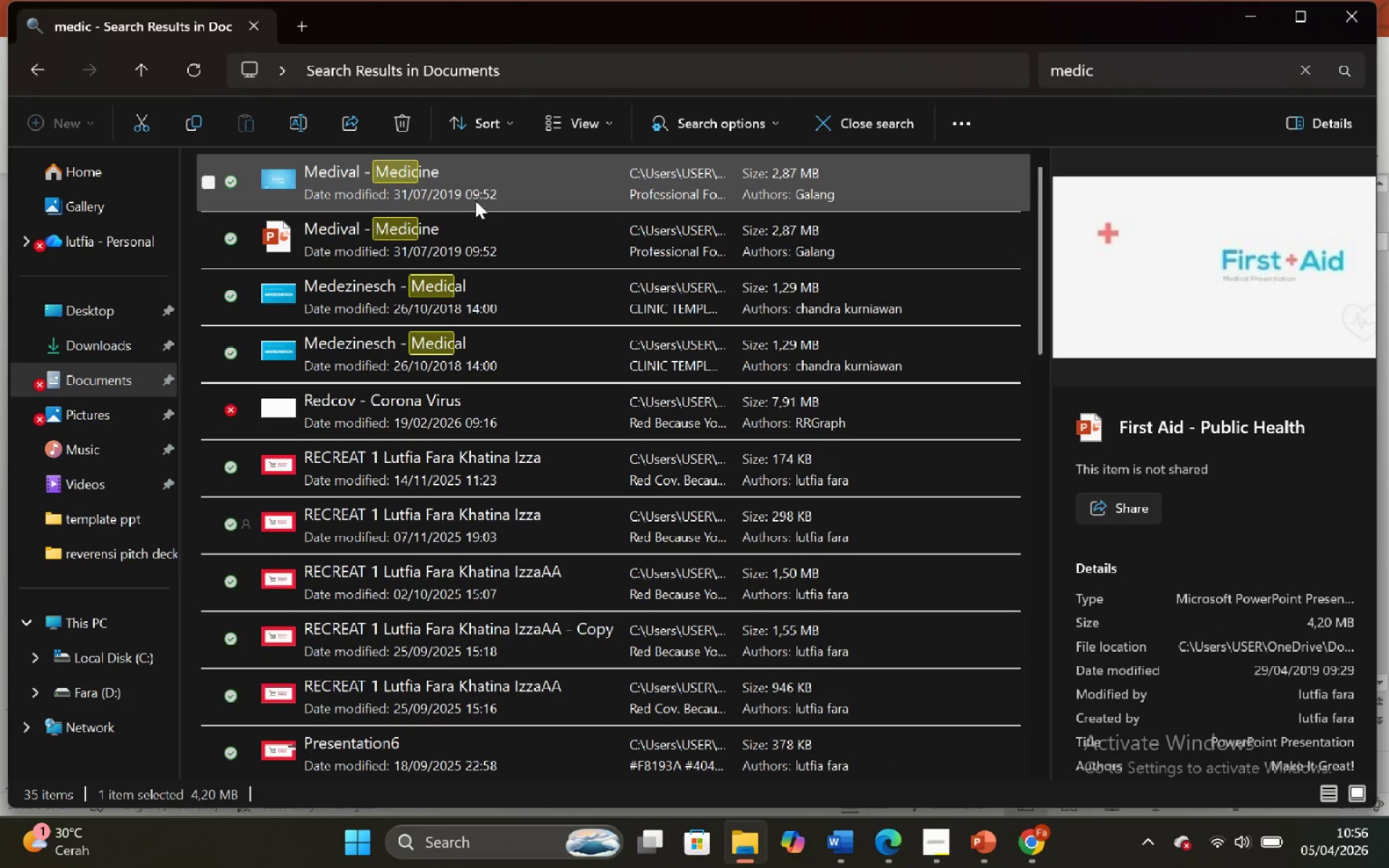 
double_click([477, 194])
 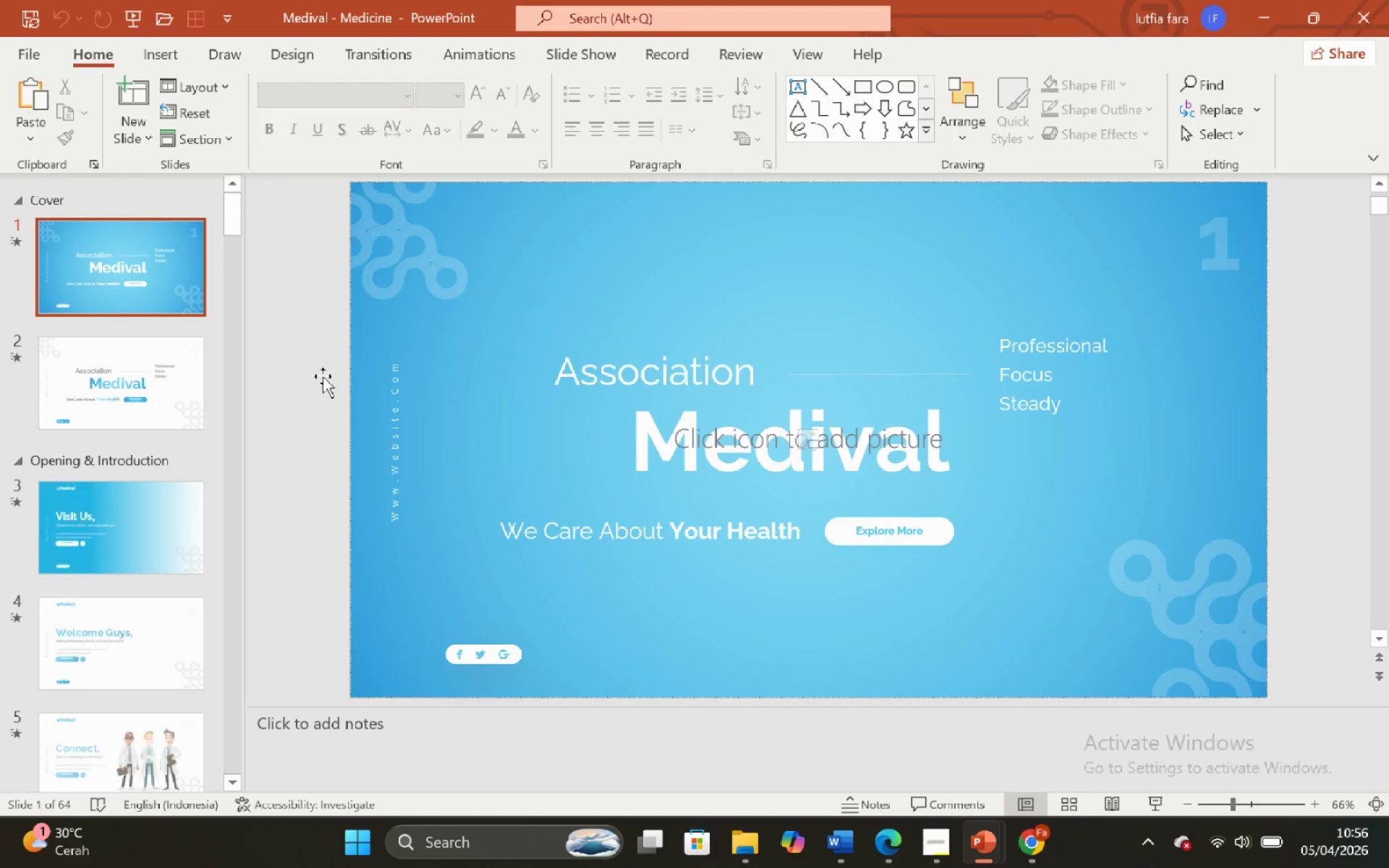 
scroll: coordinate [127, 608], scroll_direction: down, amount: 10.0
 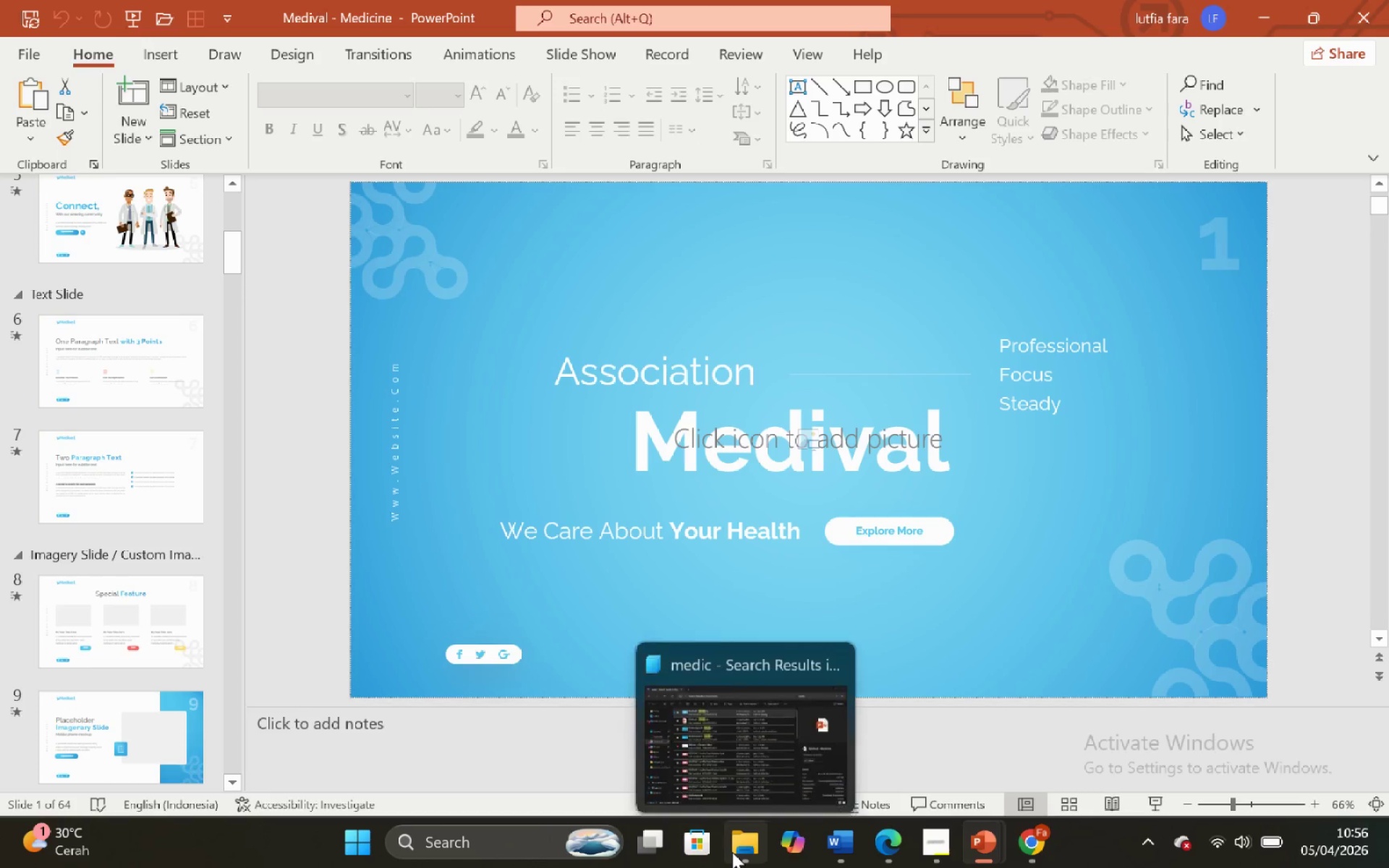 
left_click([732, 754])
 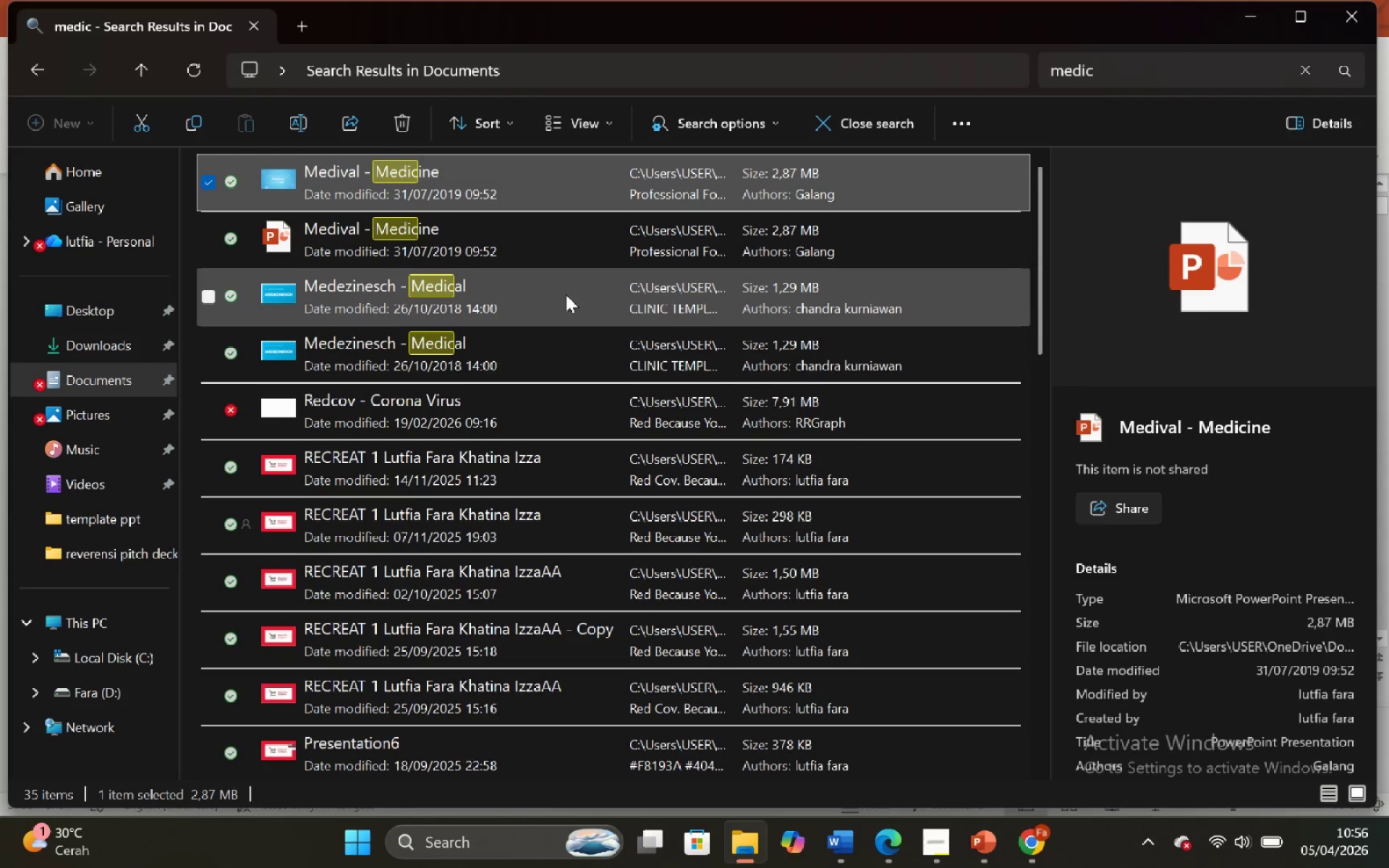 
double_click([566, 295])
 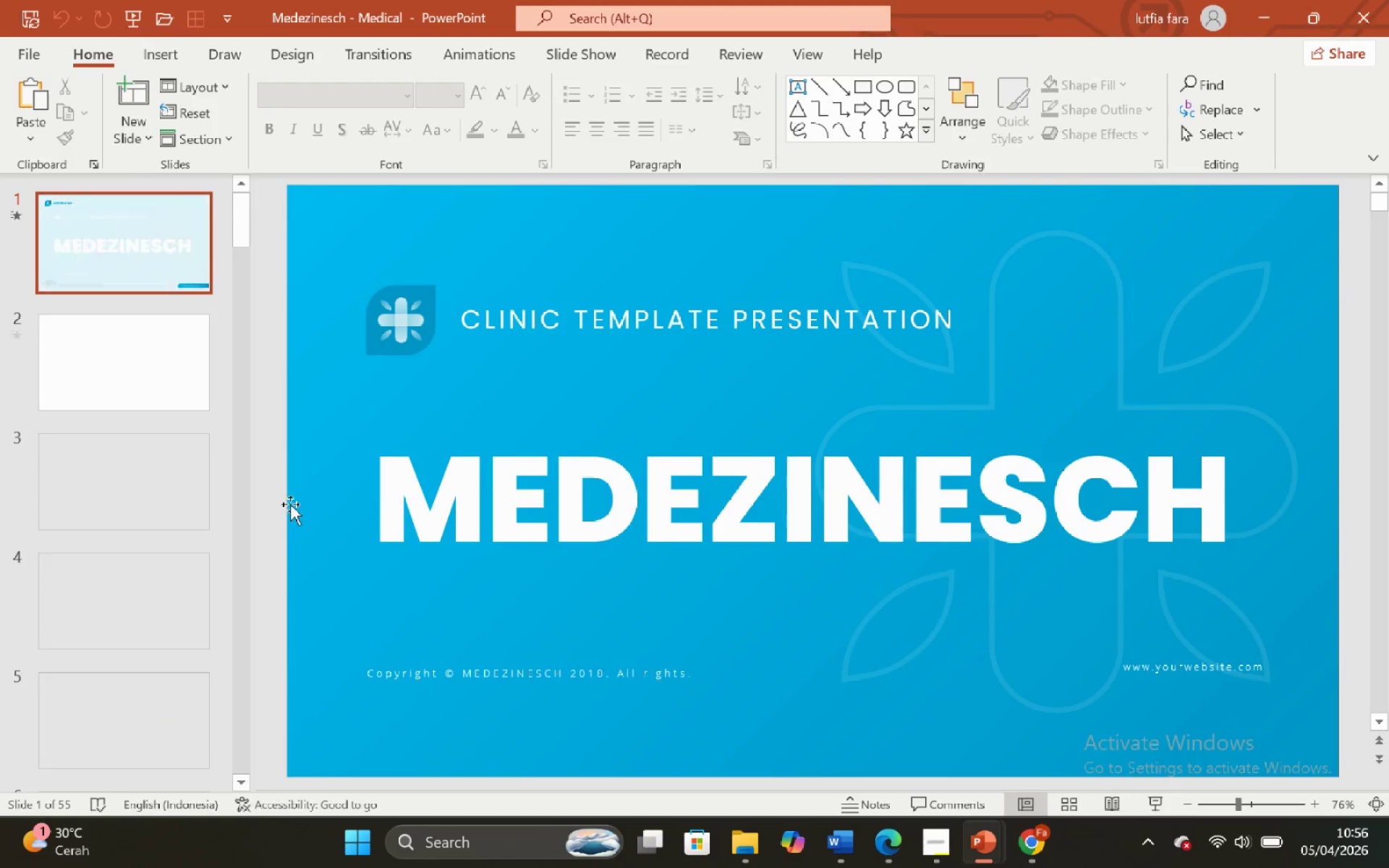 
left_click([158, 376])
 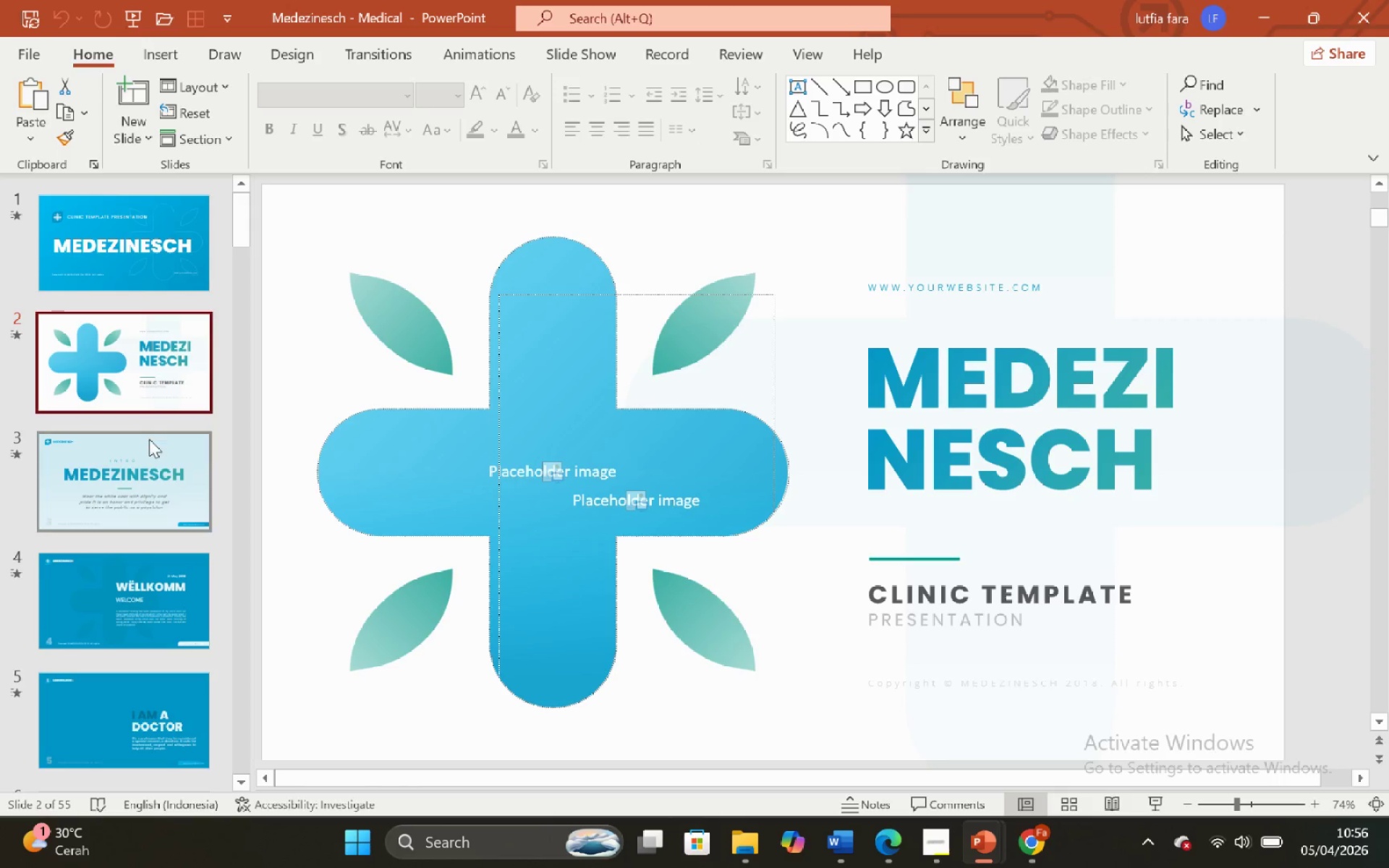 
left_click([152, 456])
 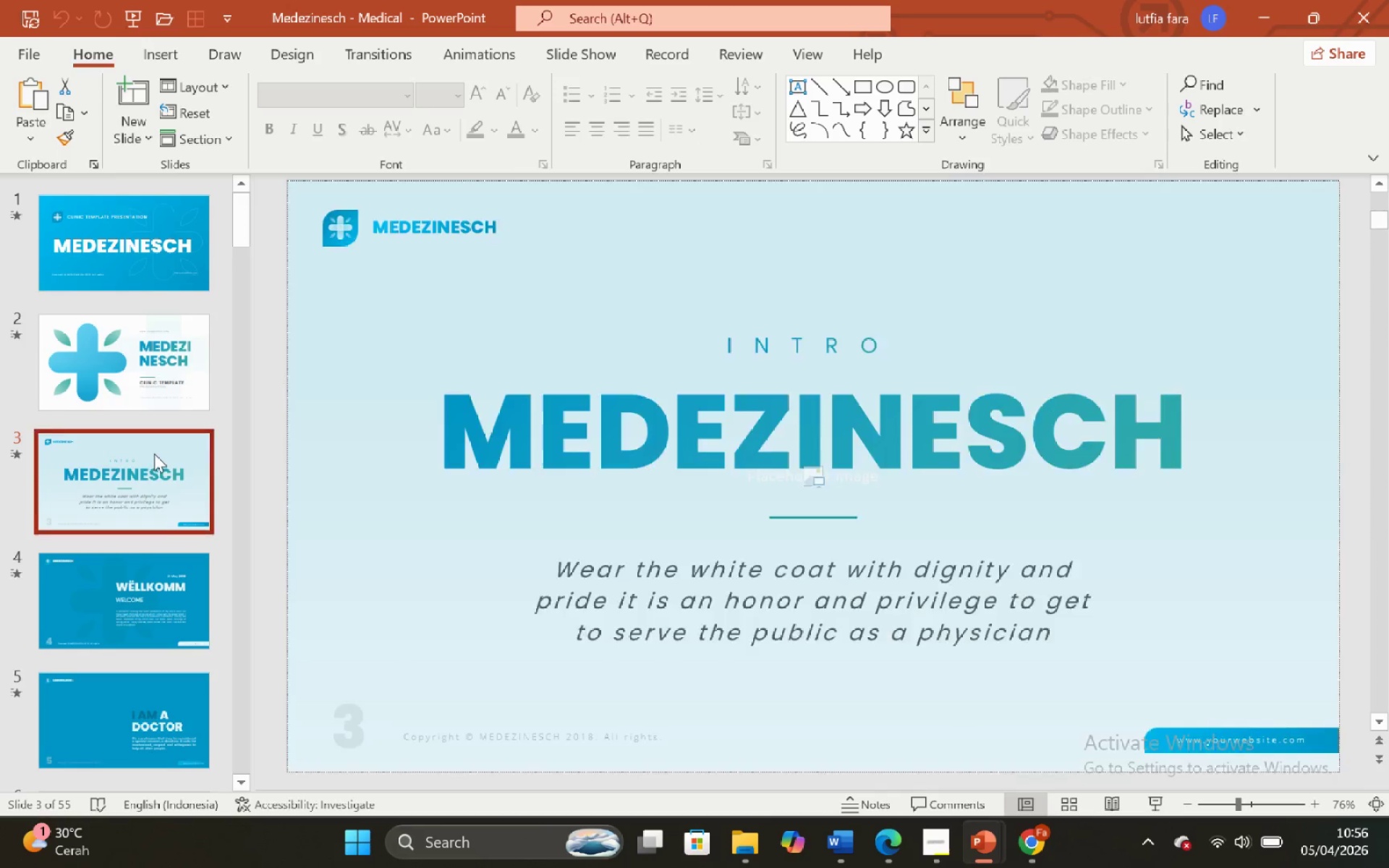 
left_click([154, 454])
 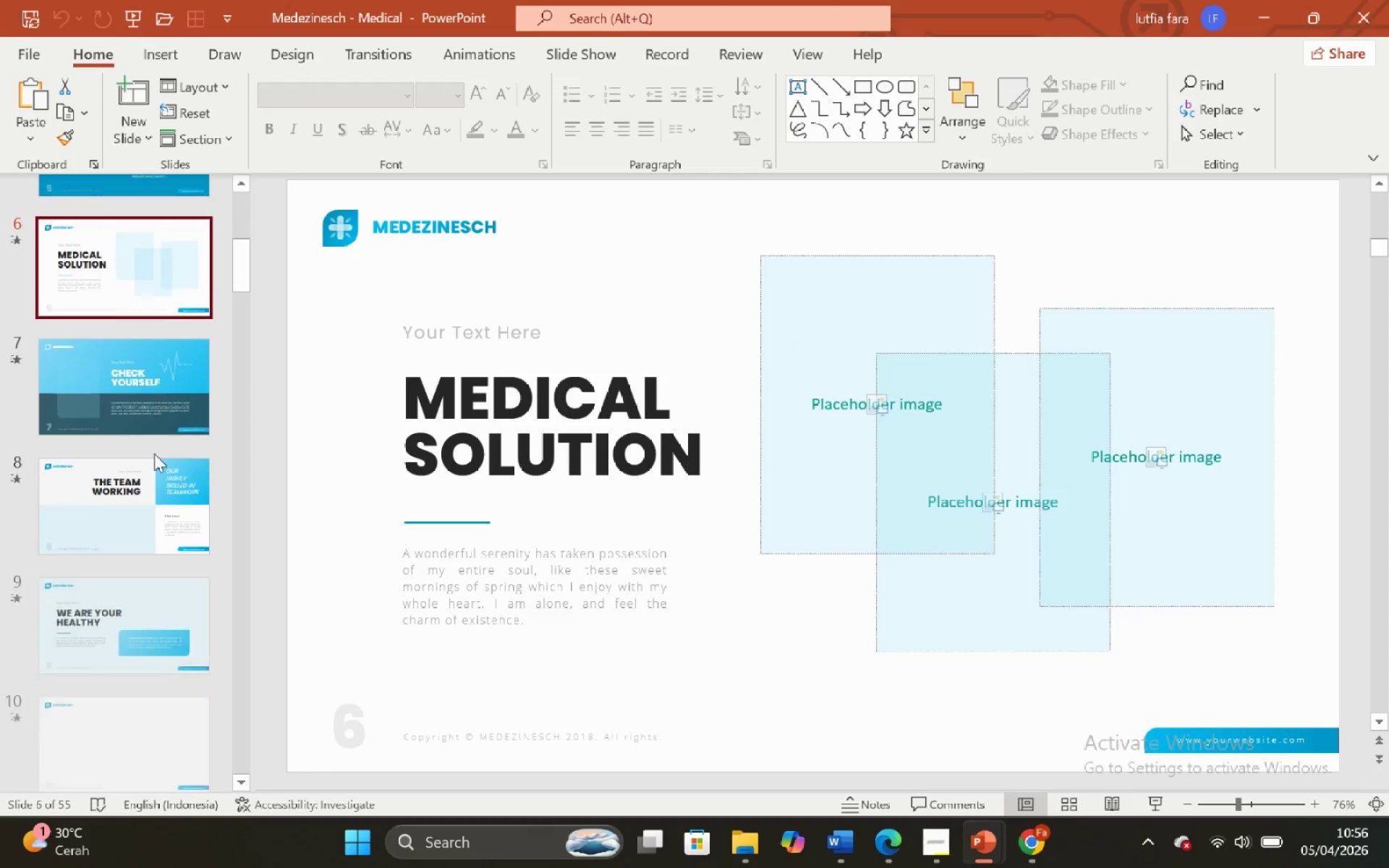 
scroll: coordinate [154, 454], scroll_direction: down, amount: 6.0
 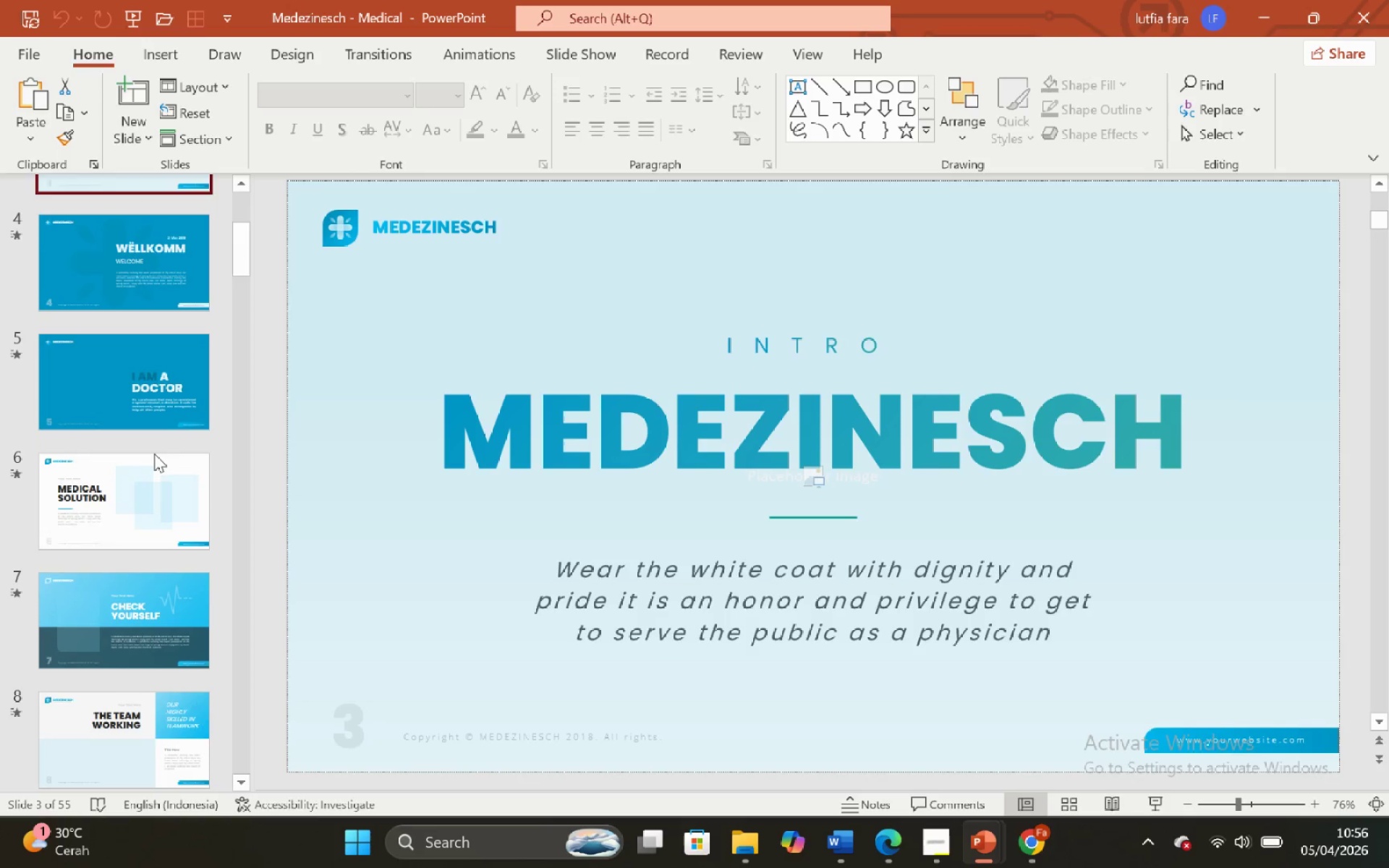 
left_click([155, 454])
 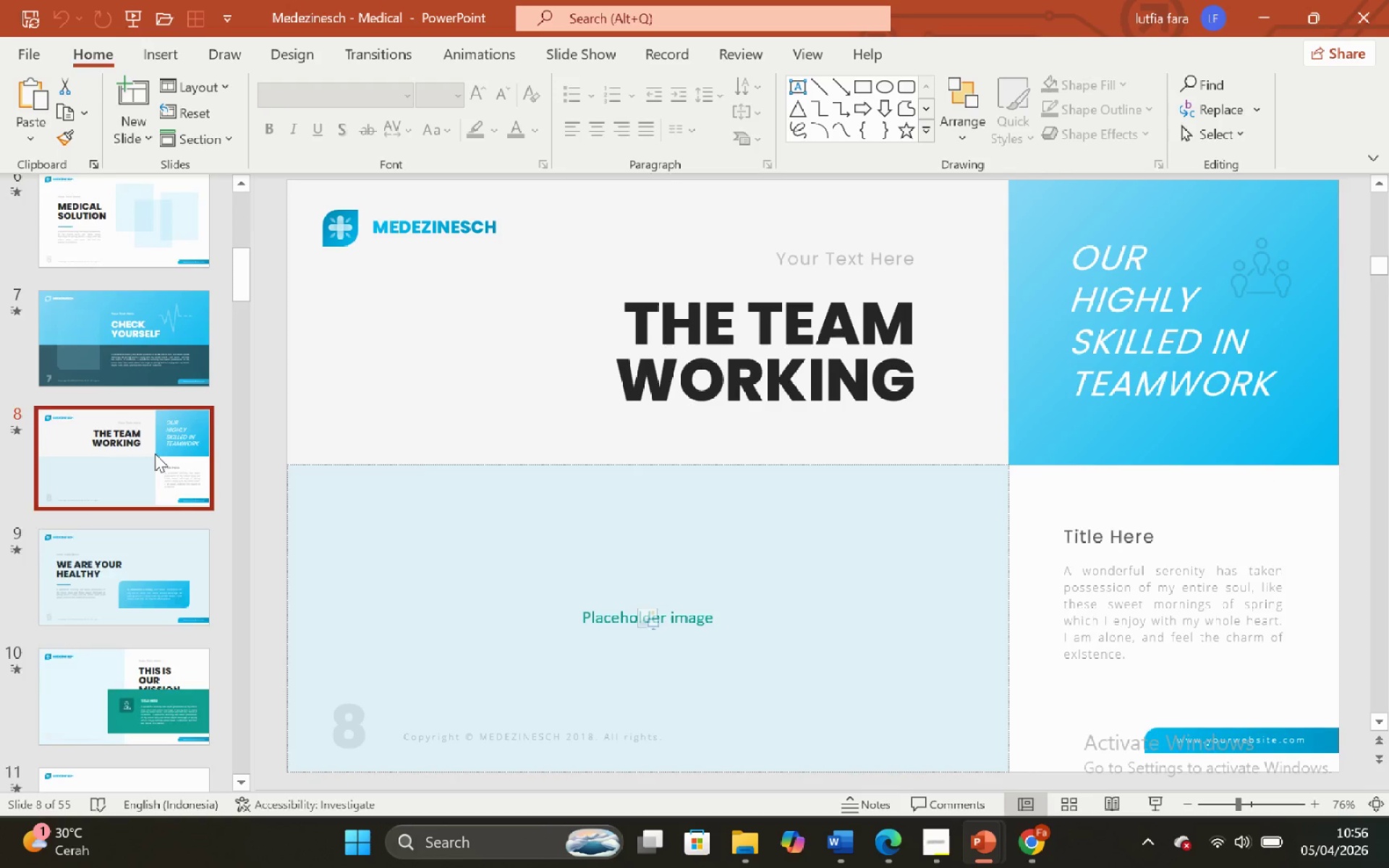 
left_click([155, 454])
 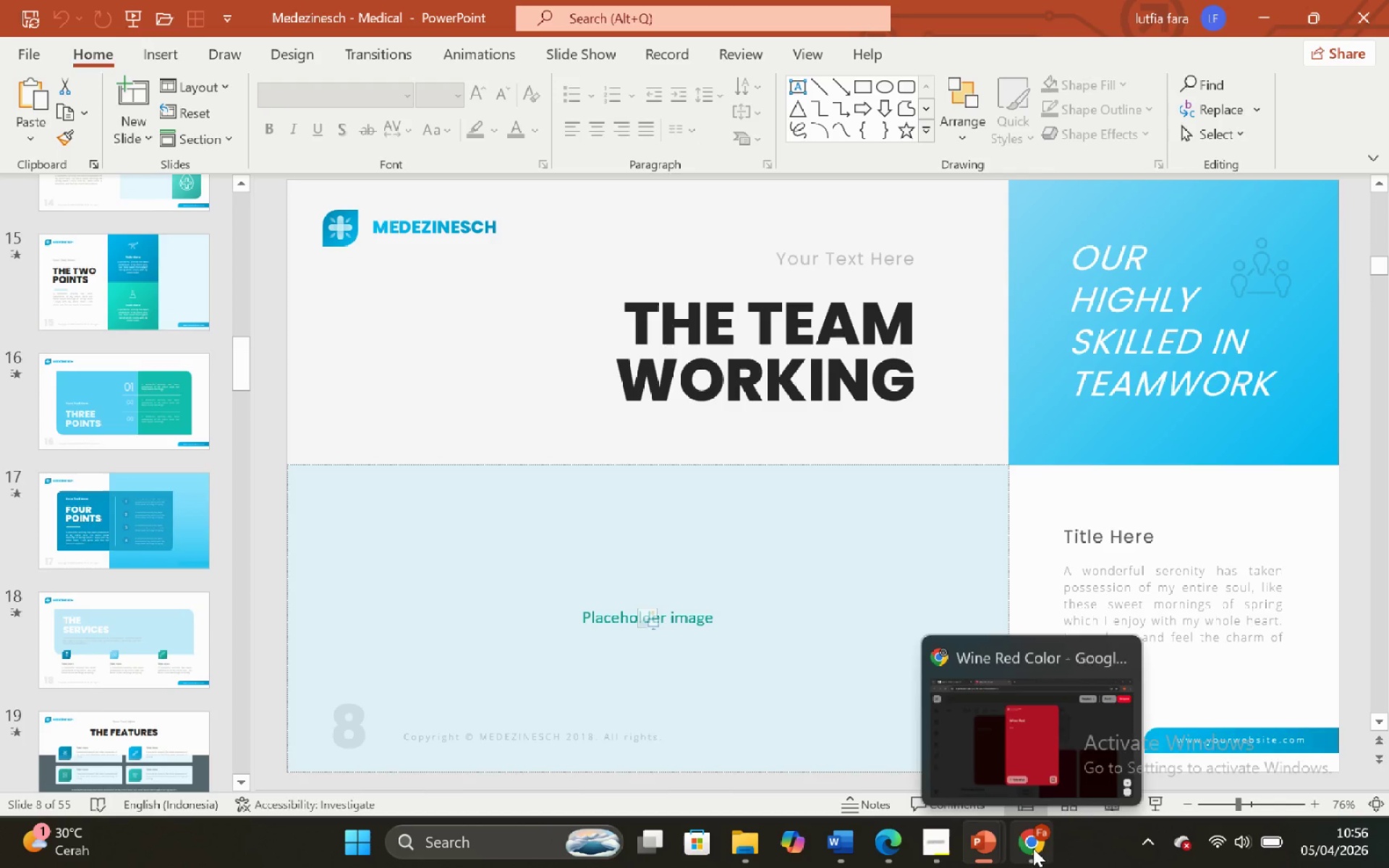 
scroll: coordinate [155, 454], scroll_direction: down, amount: 6.0
 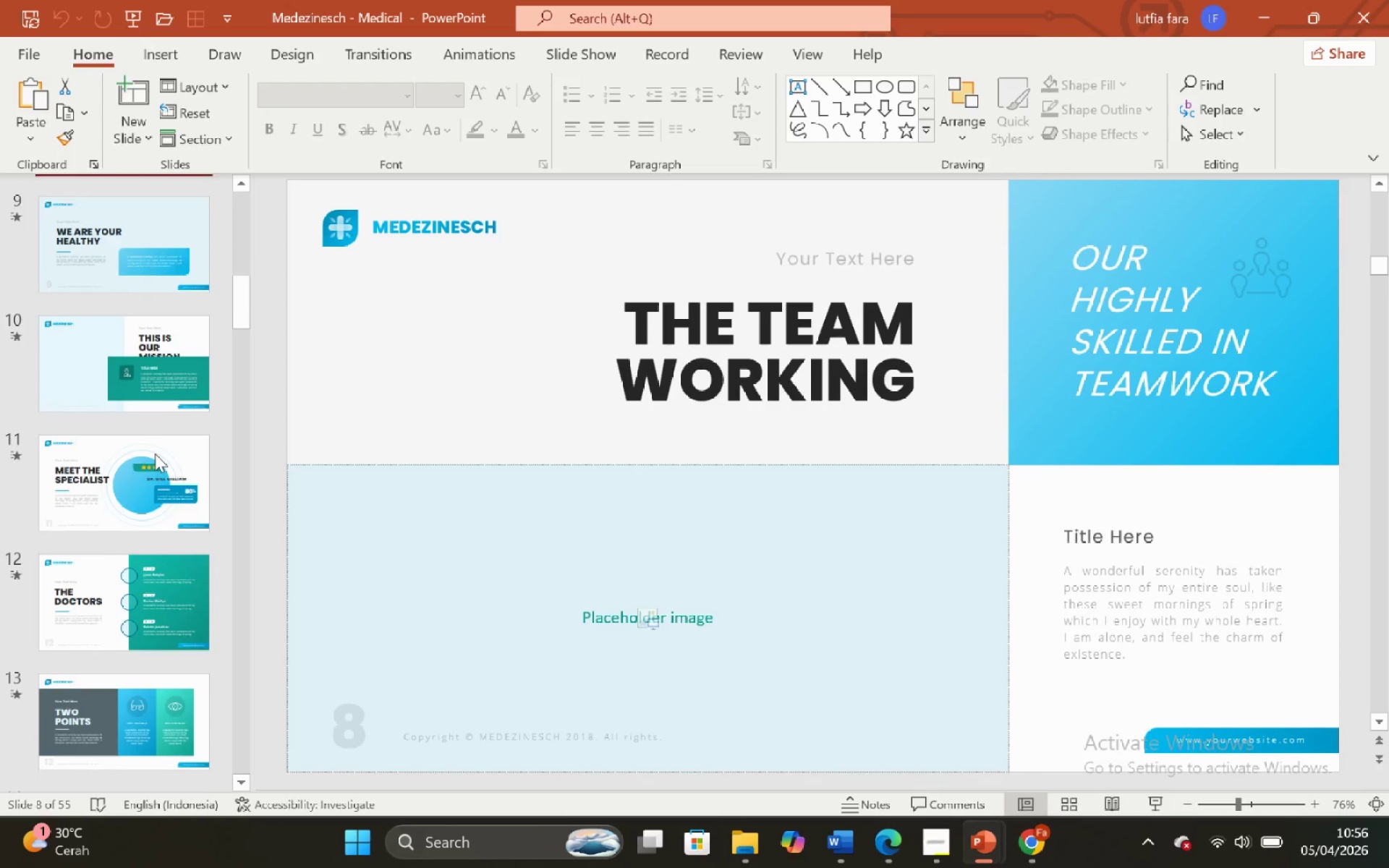 
left_click([1013, 753])
 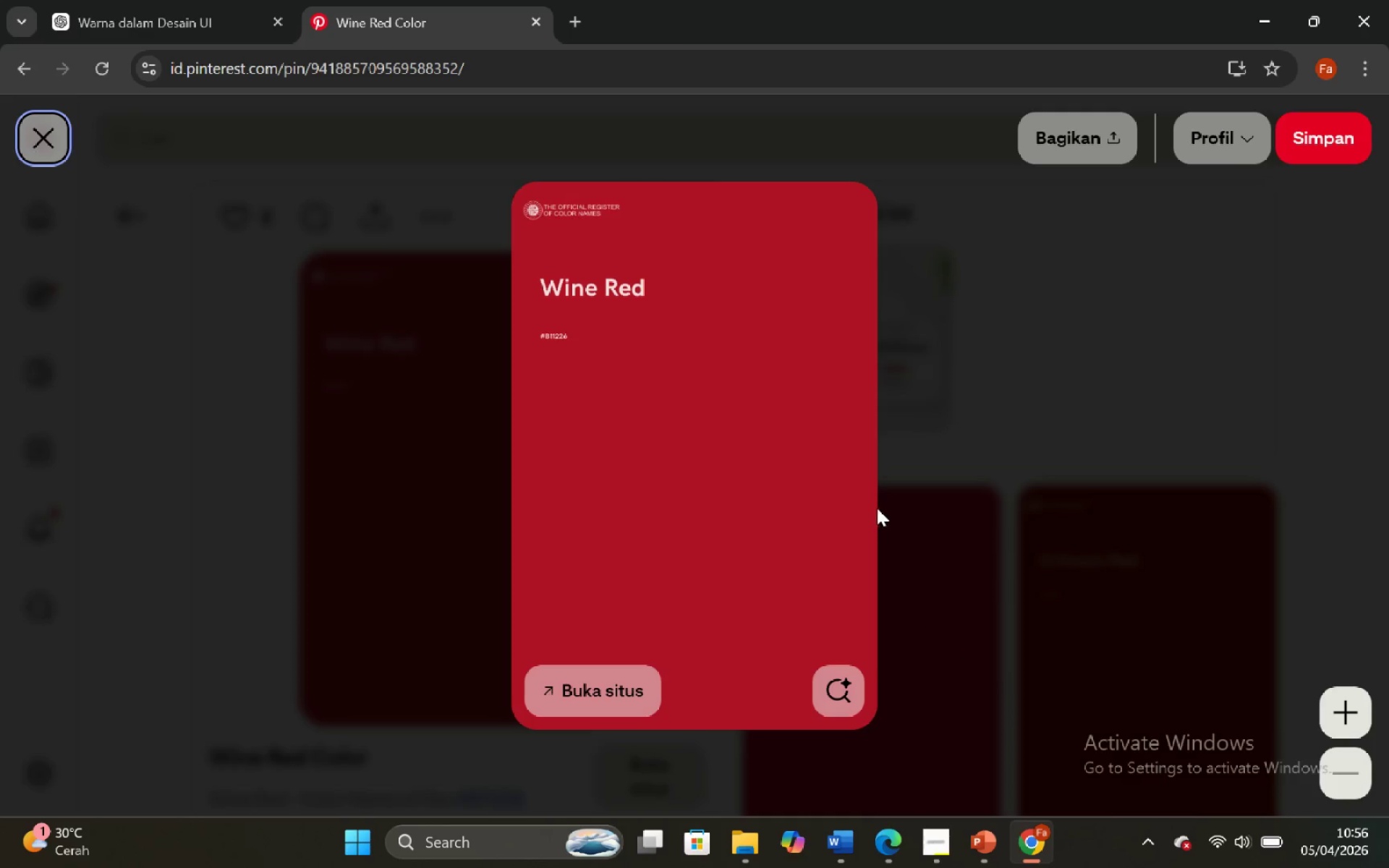 
left_click([975, 356])
 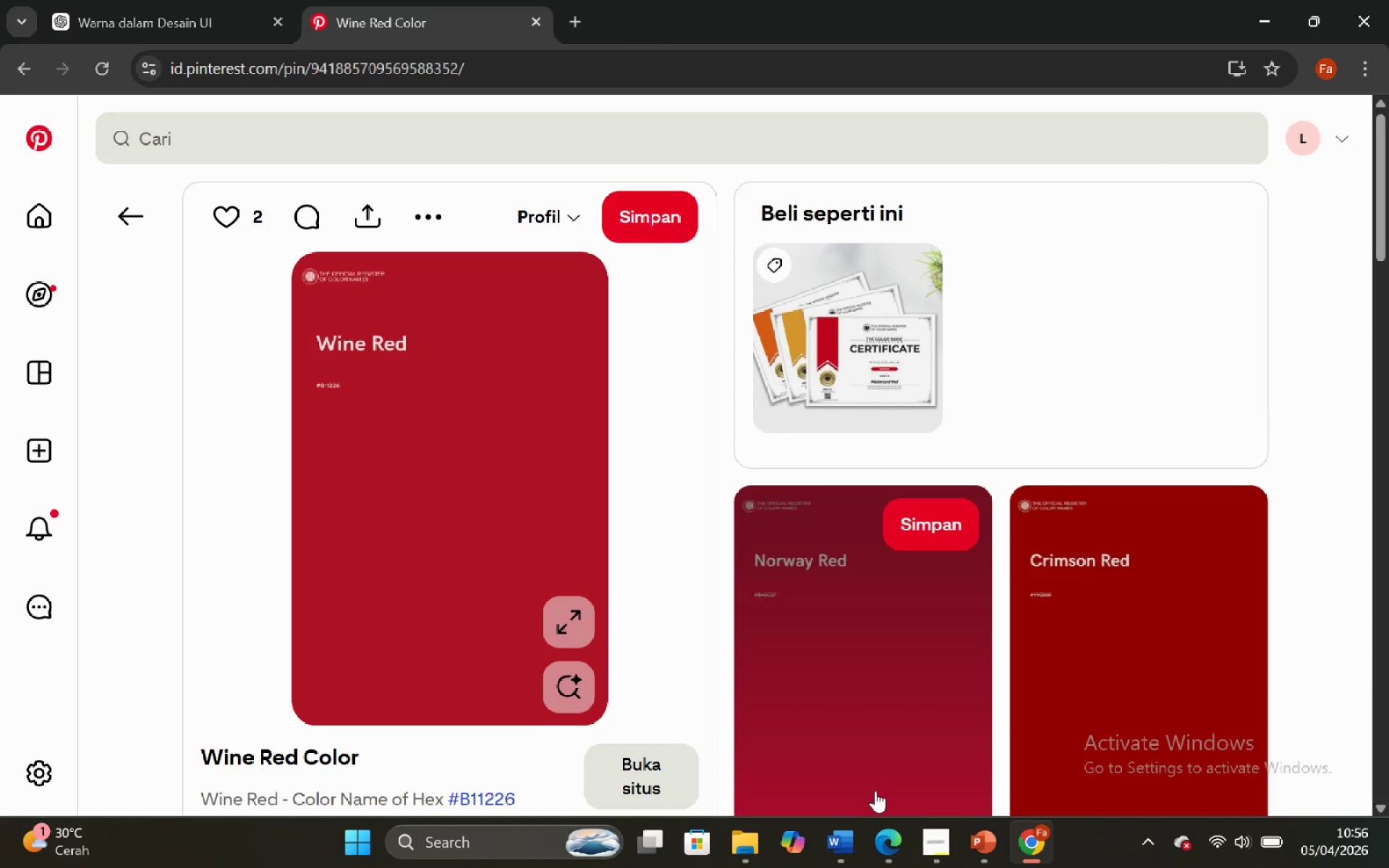 
left_click([930, 836])